 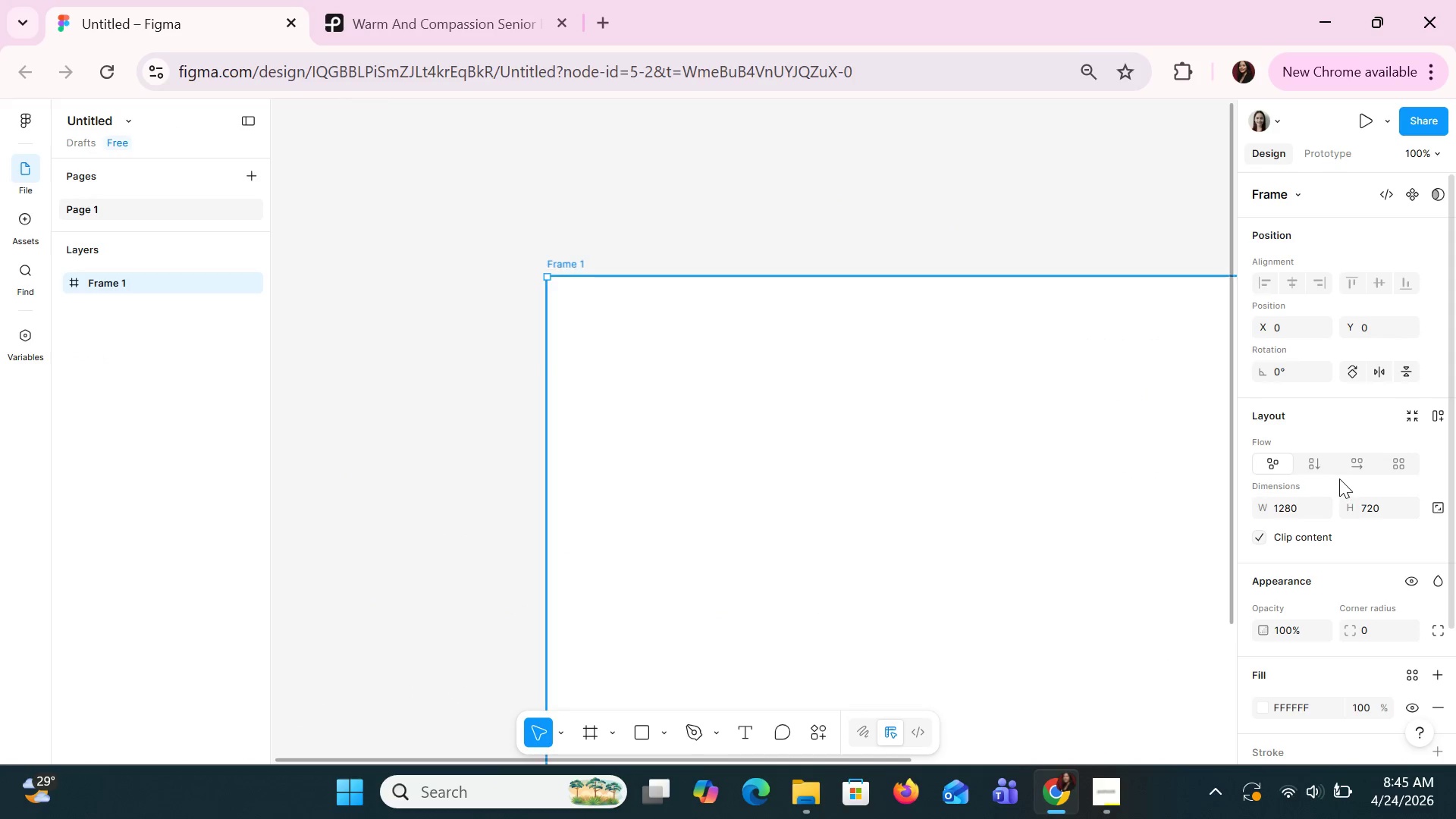 
left_click_drag(start_coordinate=[979, 396], to_coordinate=[728, 246])
 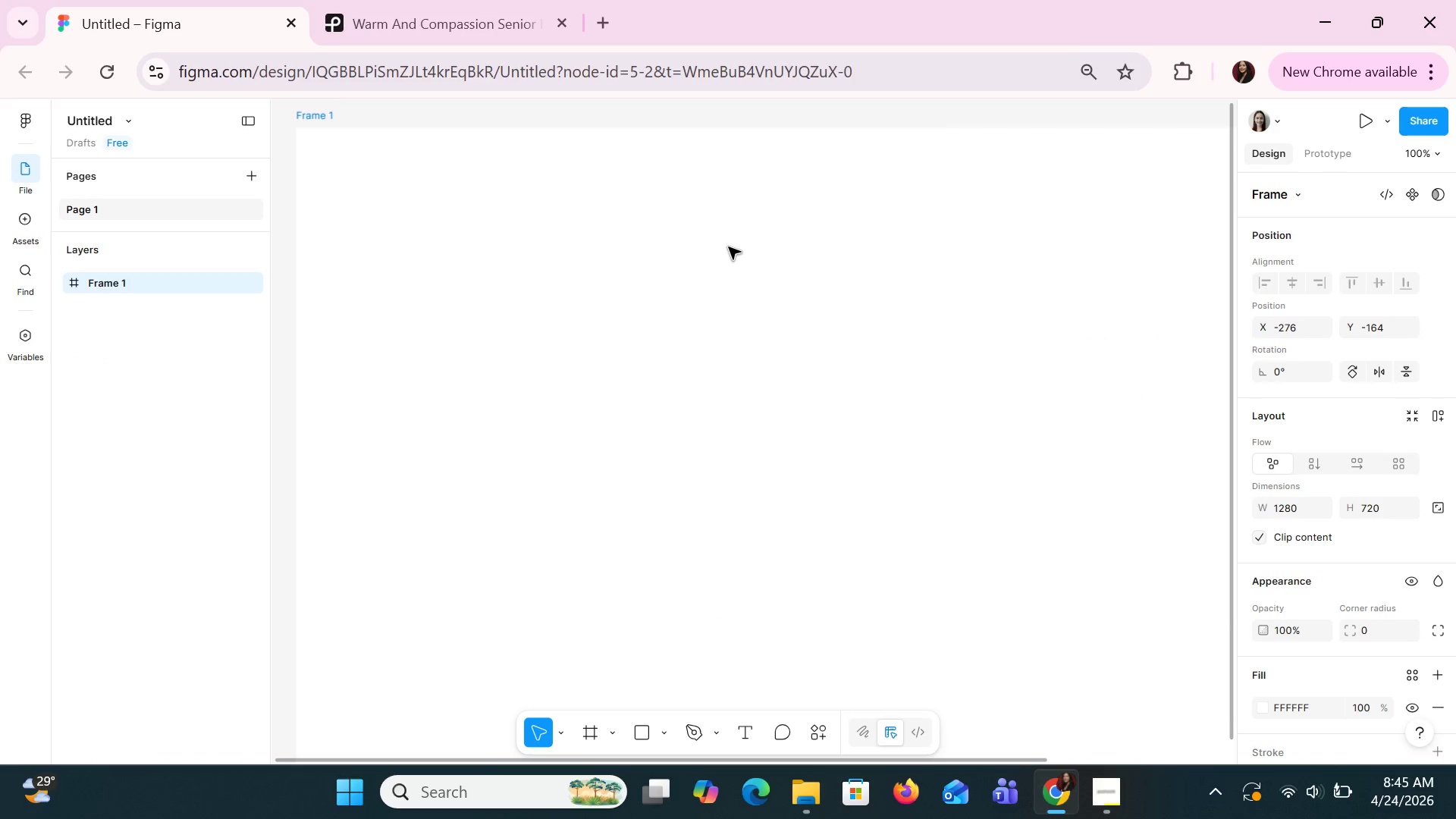 
hold_key(key=ControlLeft, duration=1.17)
scroll: coordinate [739, 251], scroll_direction: down, amount: 1.0
 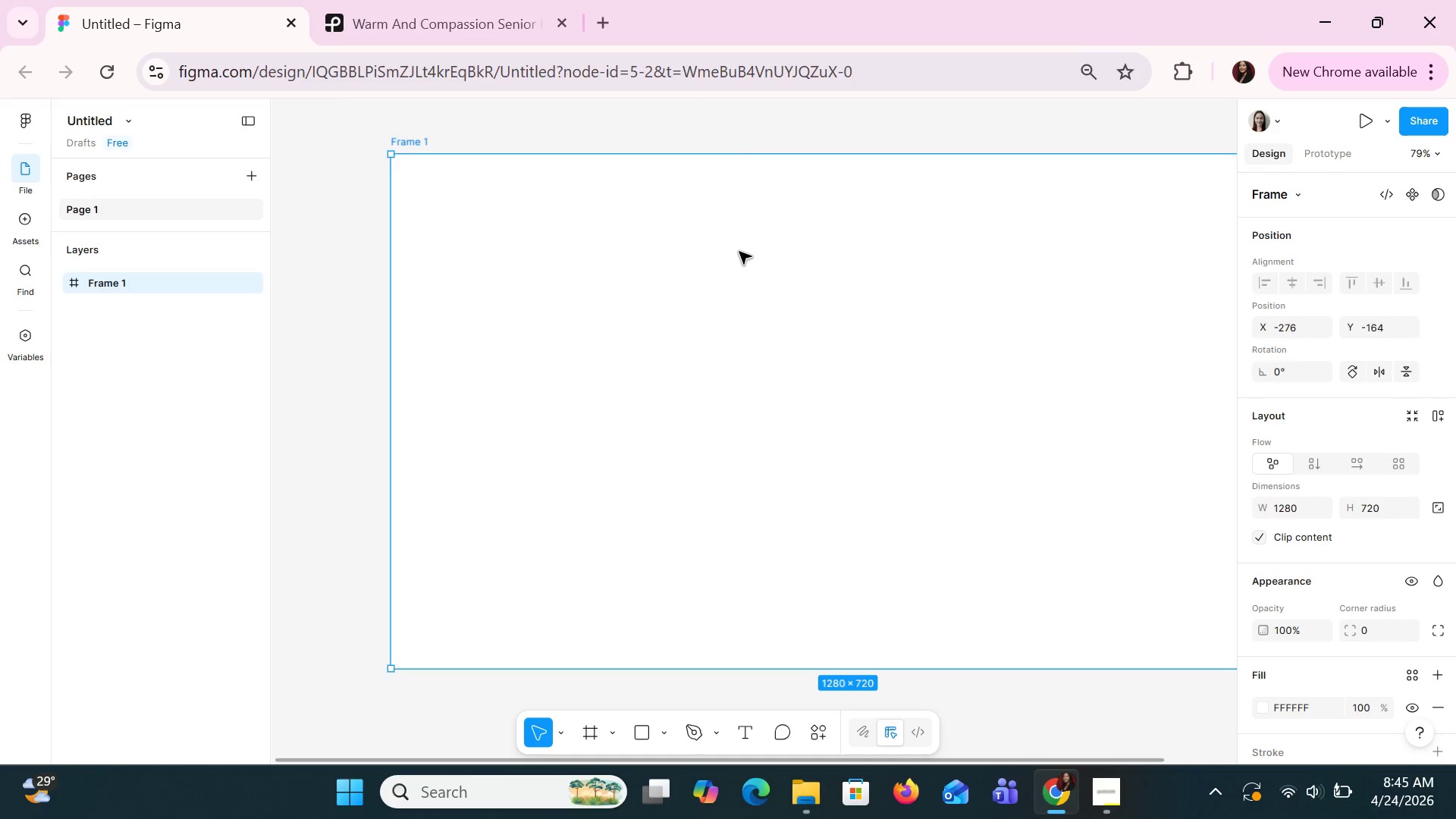 
left_click_drag(start_coordinate=[1006, 483], to_coordinate=[912, 457])
 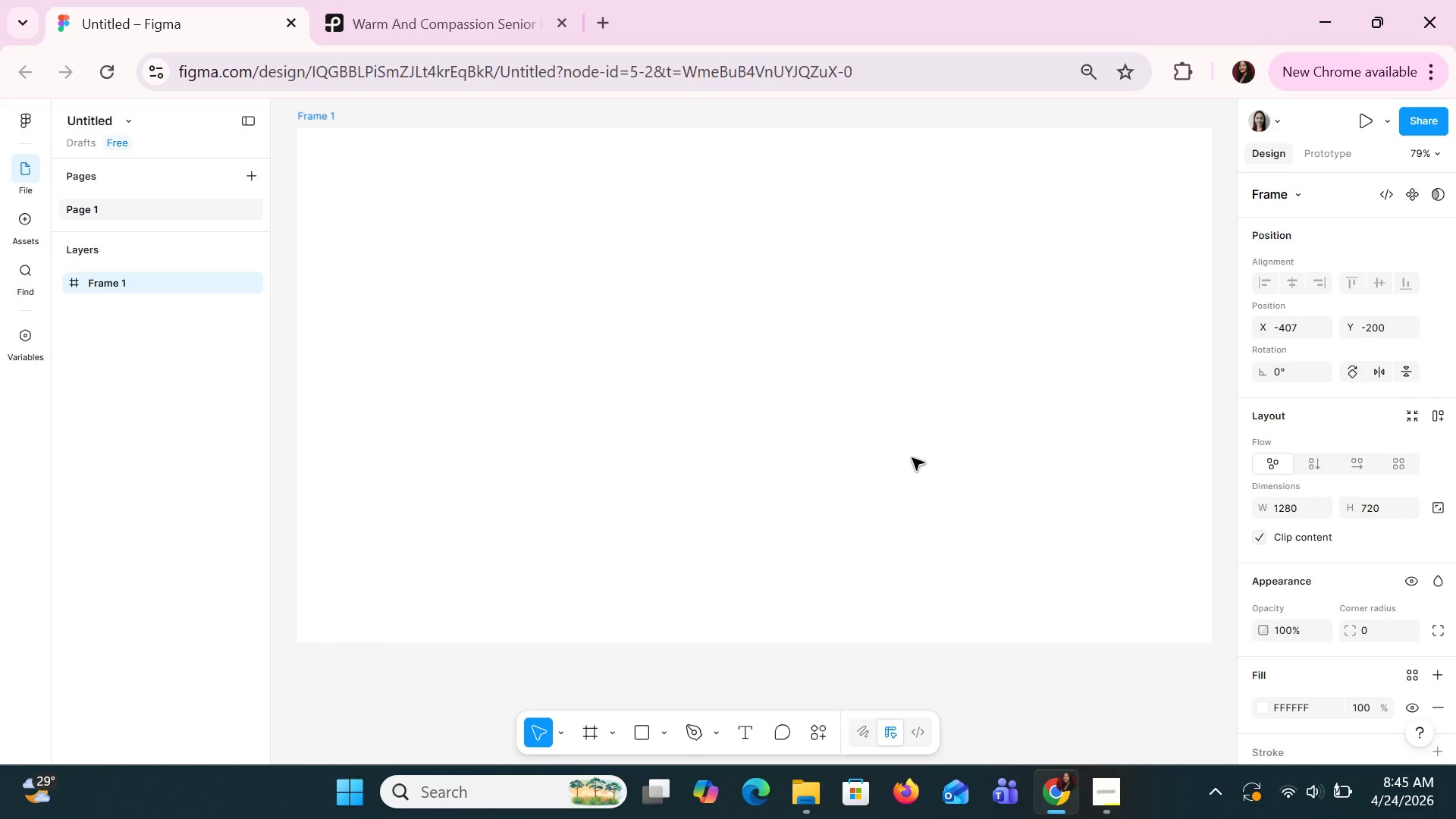 
hold_key(key=ControlLeft, duration=1.5)
scroll: coordinate [912, 452], scroll_direction: down, amount: 2.0
 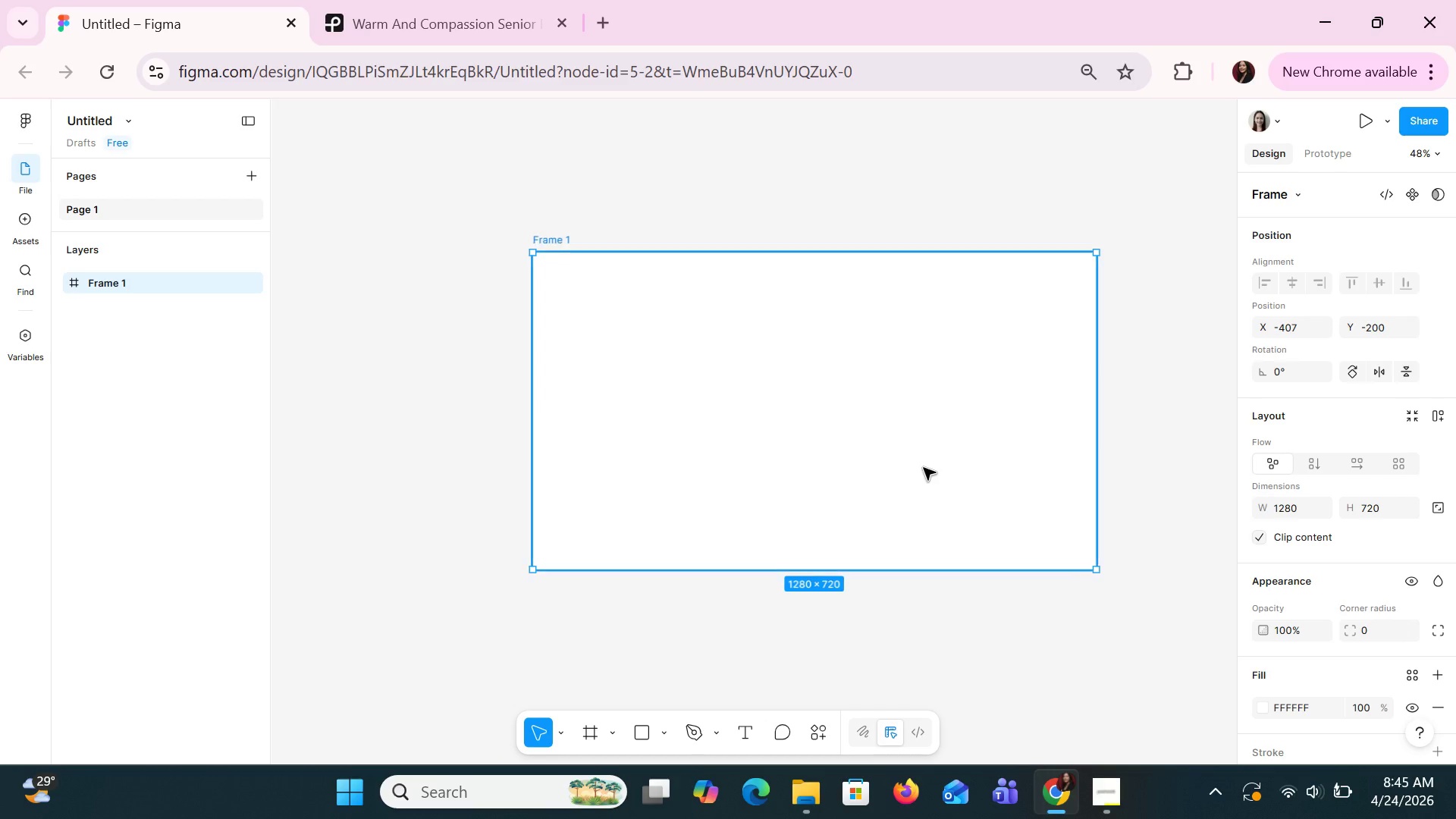 
hold_key(key=ControlLeft, duration=0.33)
 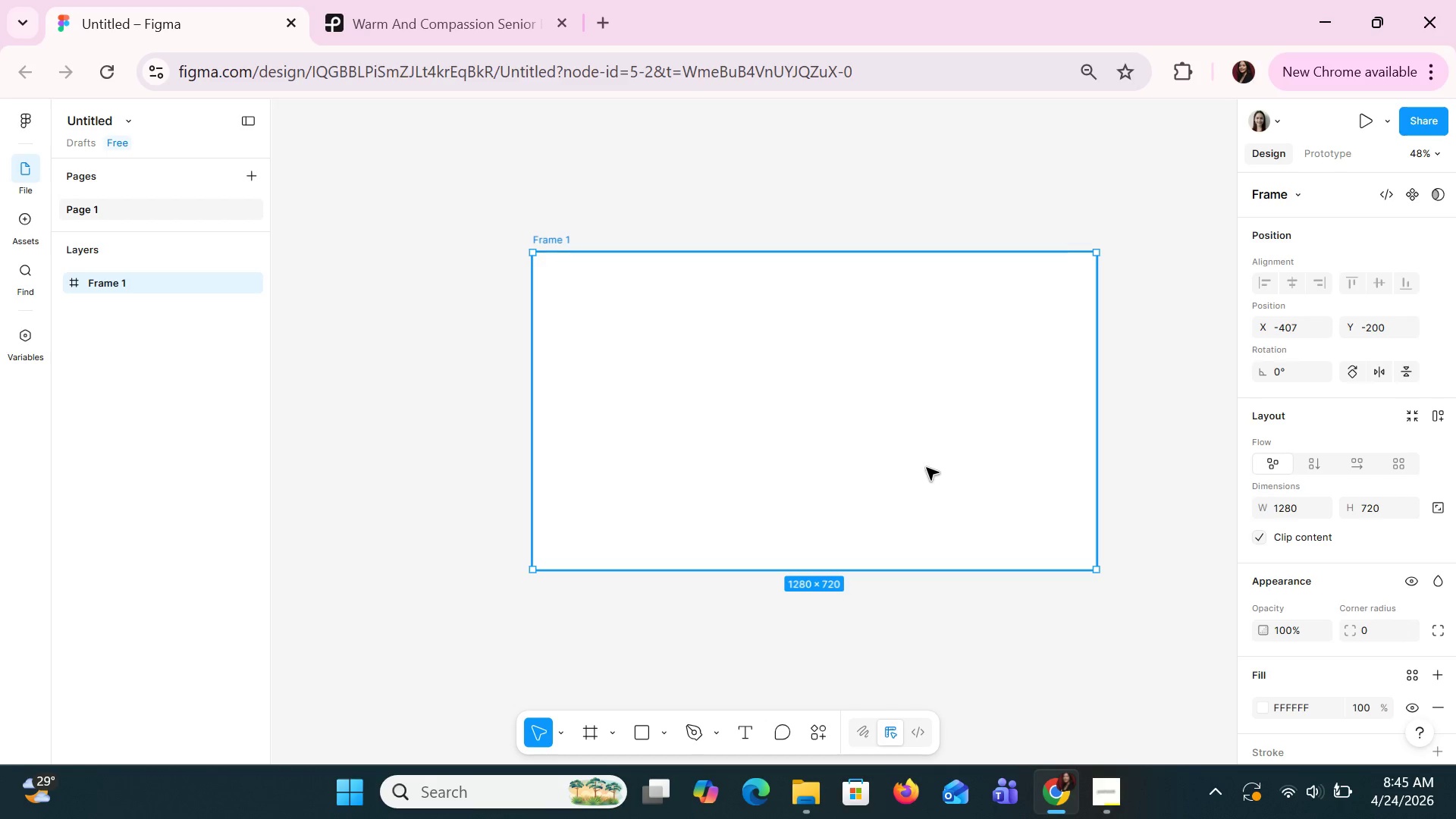 
key(Alt+AltLeft)
 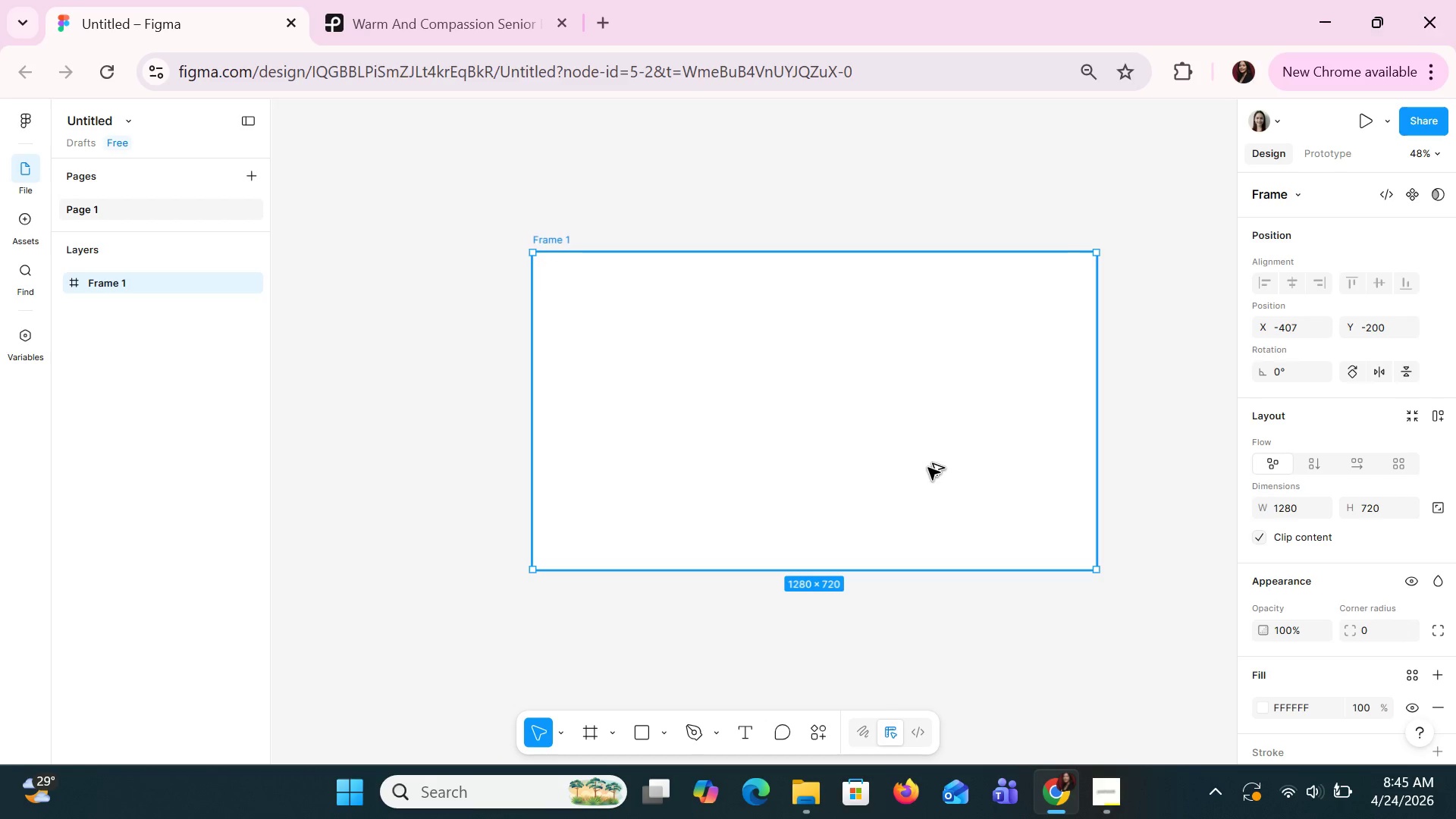 
key(Alt+Tab)